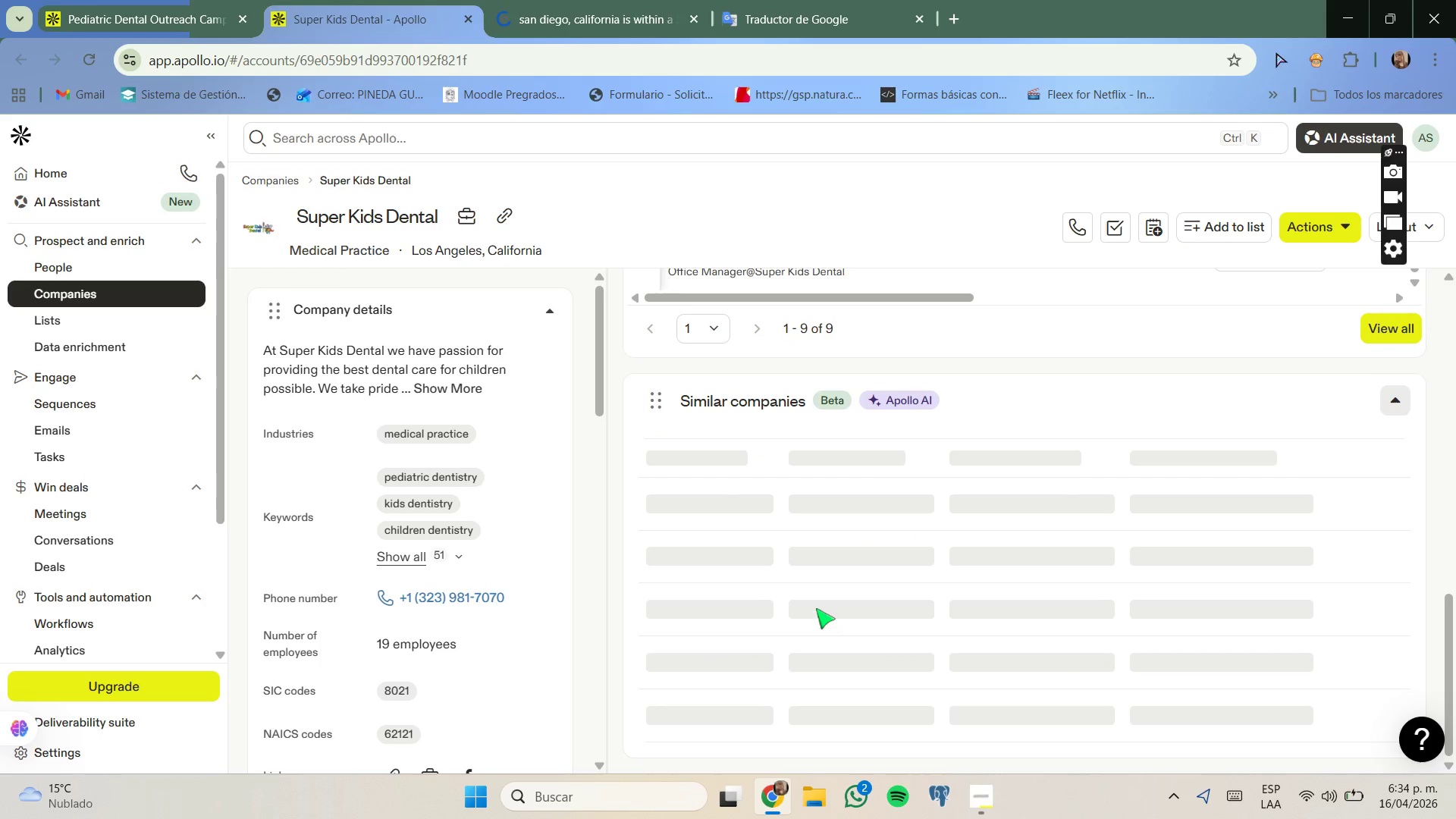 
wait(9.7)
 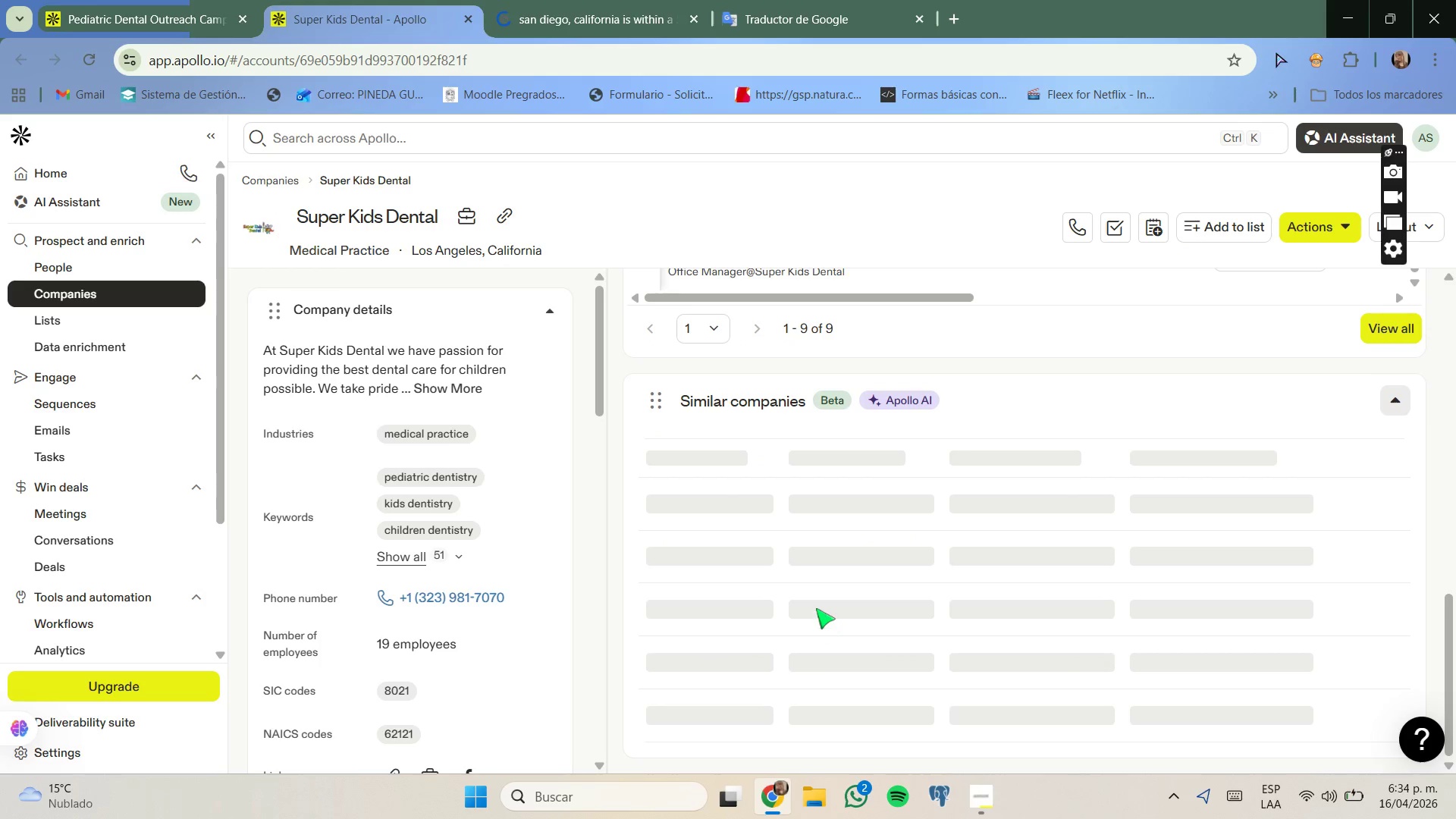 
left_click([799, 0])
 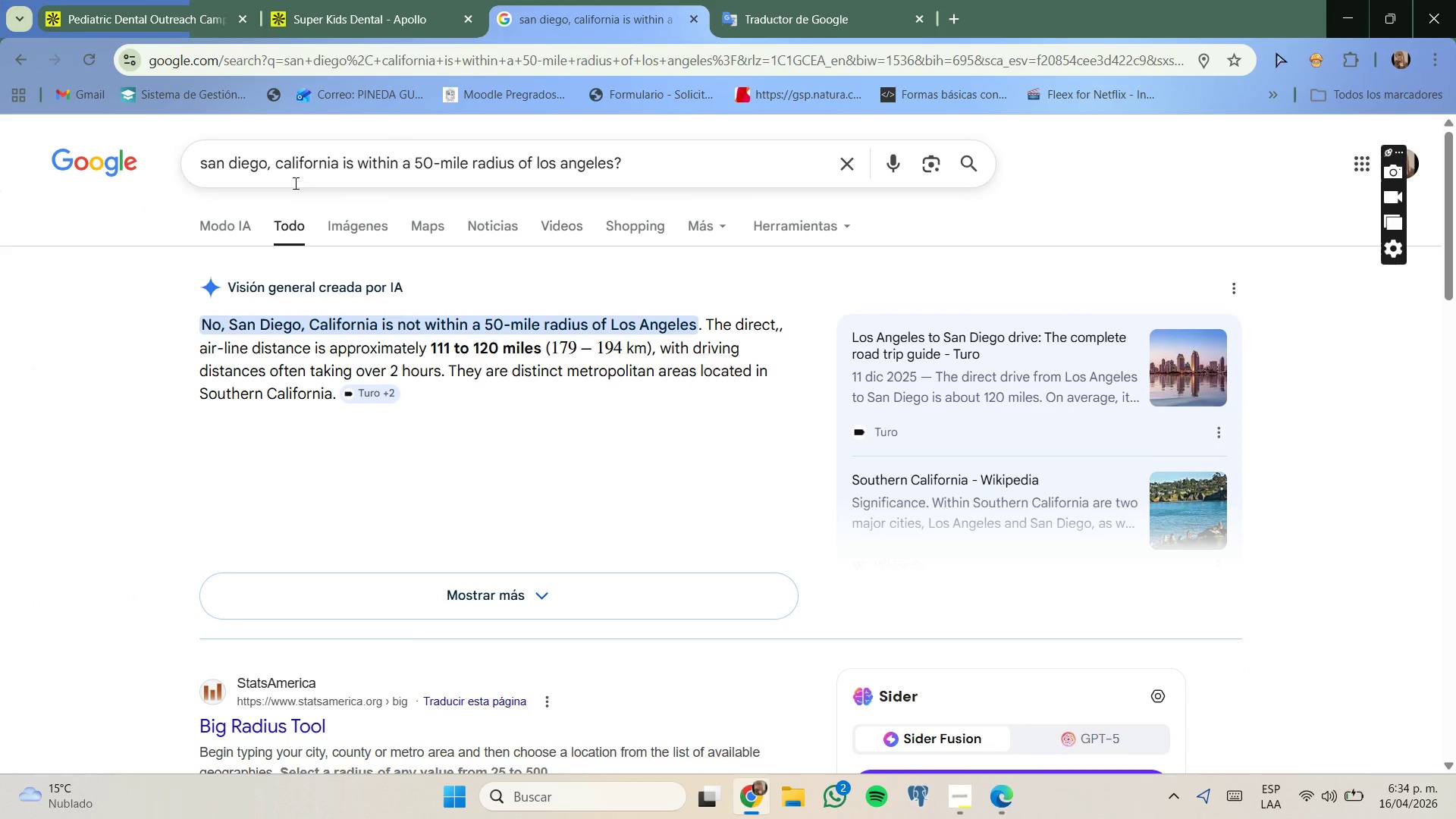 
left_click([269, 165])
 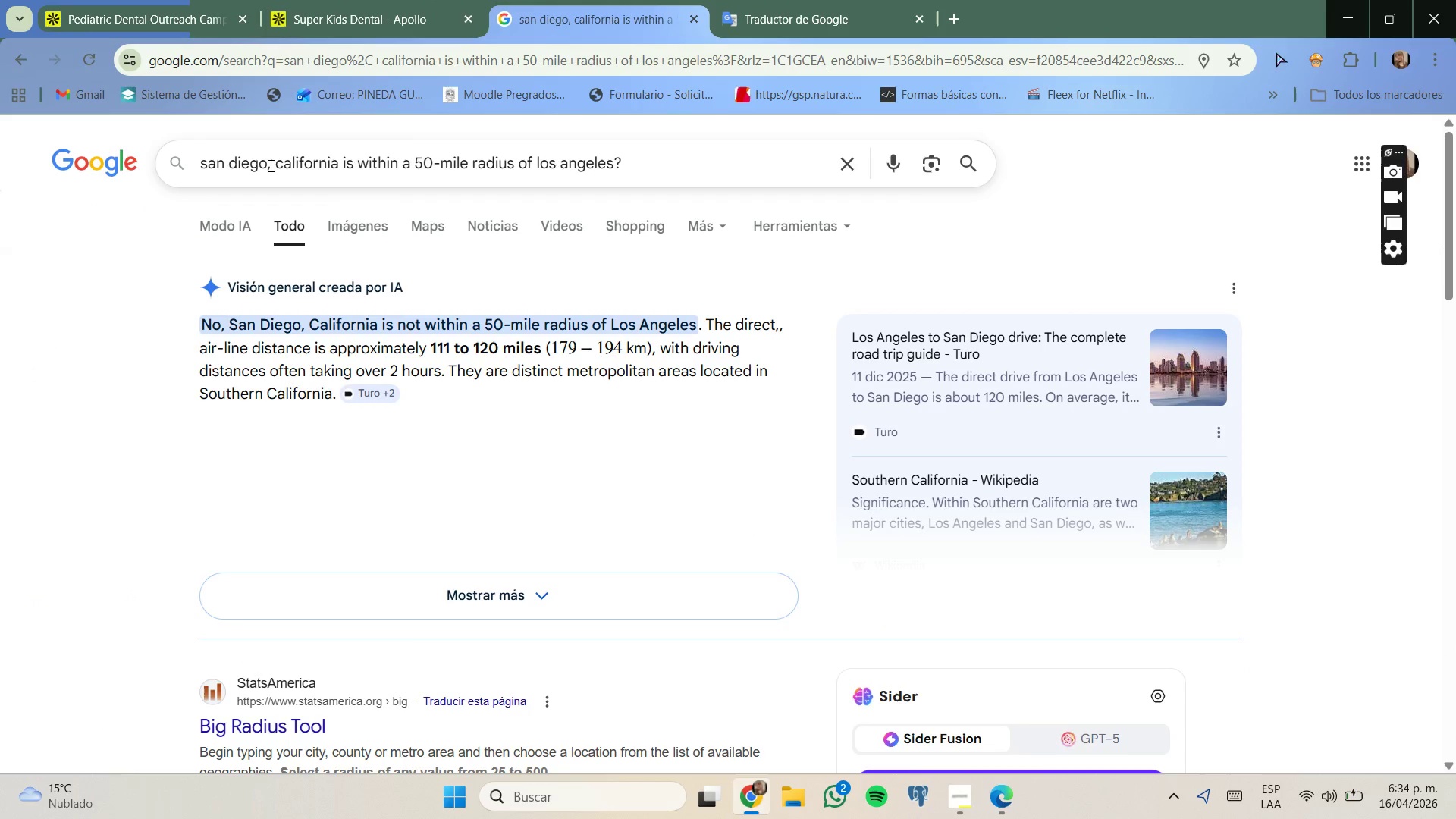 
hold_key(key=Backspace, duration=0.95)
 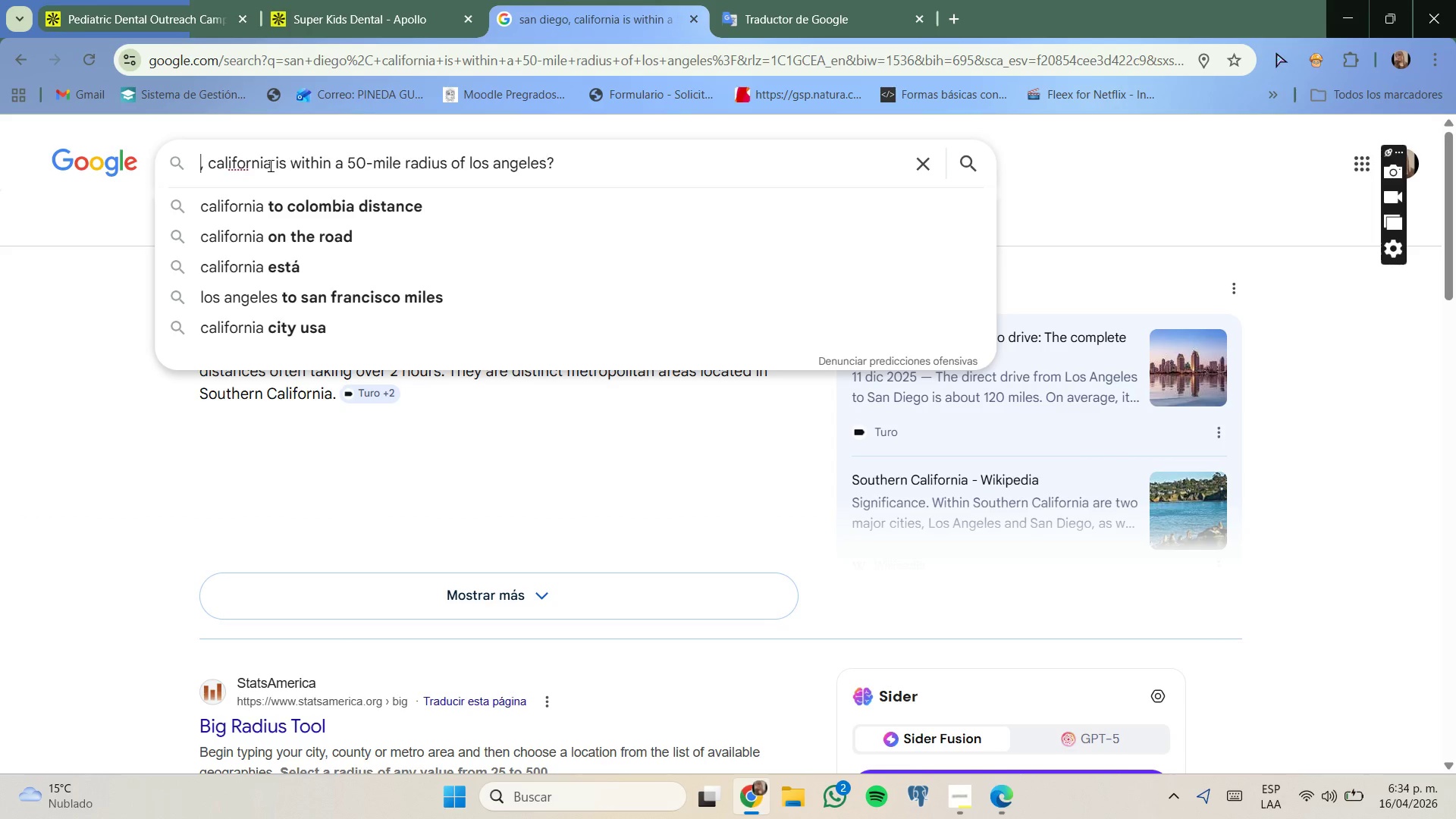 
type(sierra madr)
key(Backspace)
type(re)
 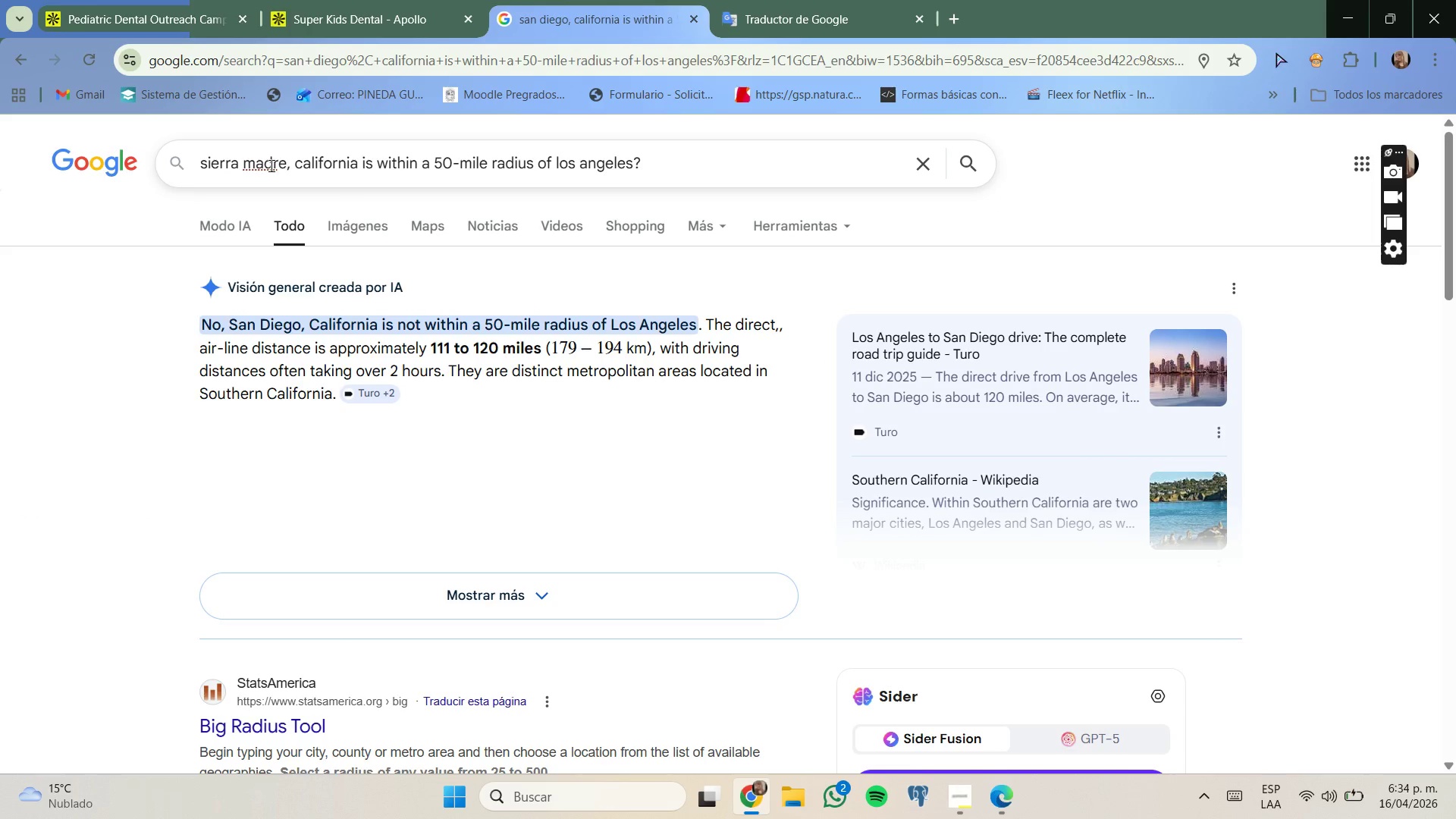 
key(Enter)
 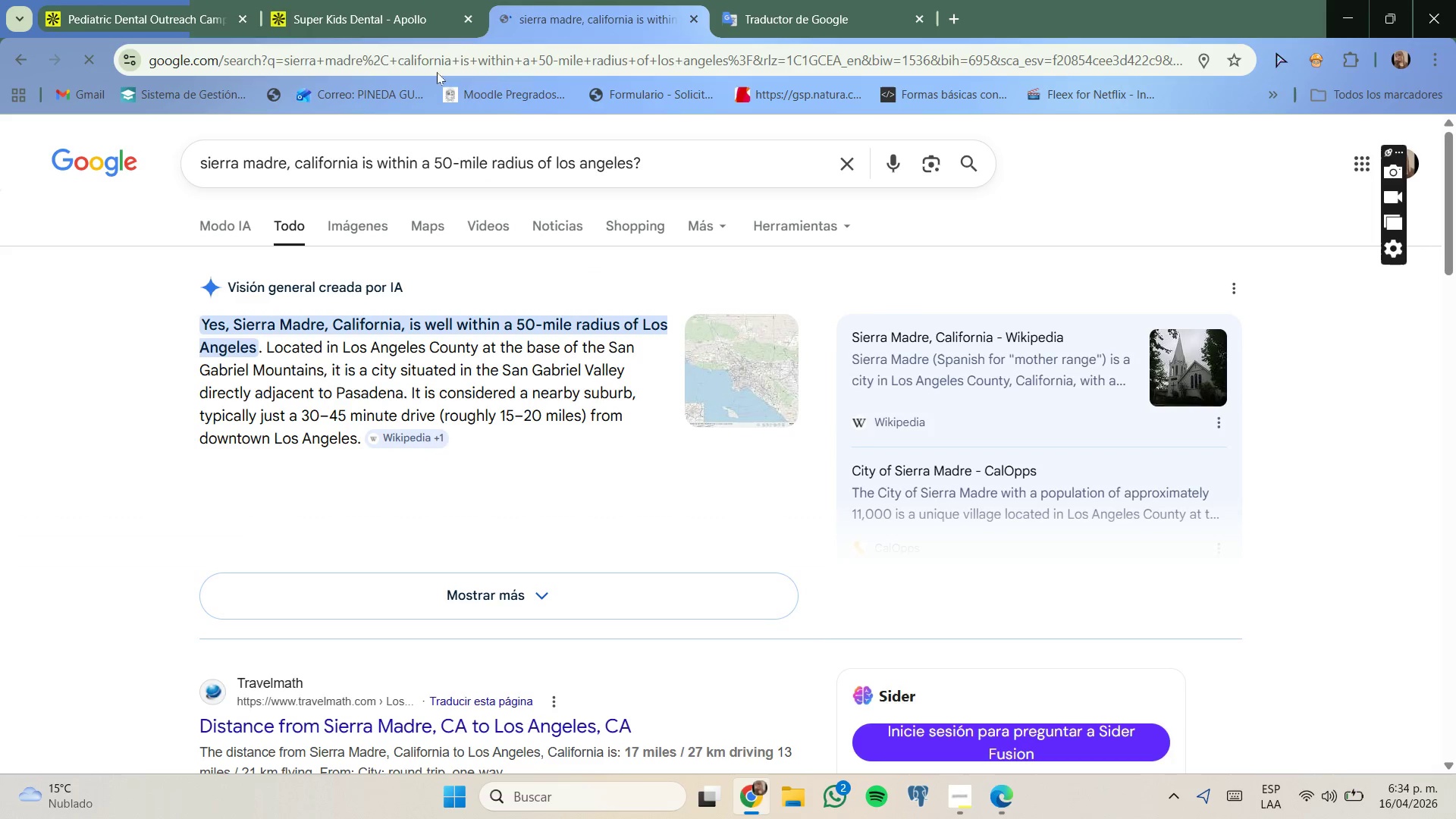 
left_click([385, 24])
 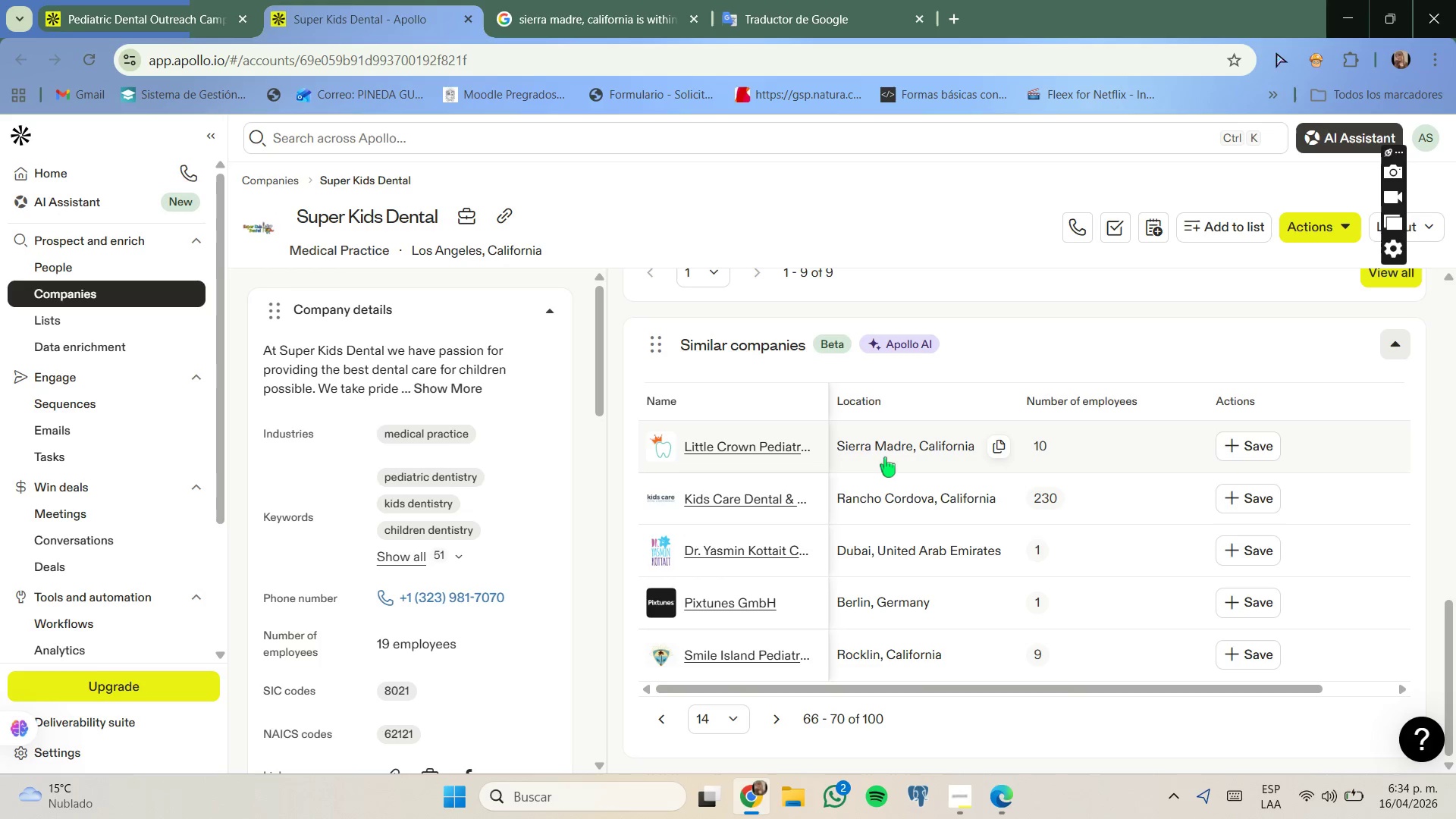 
right_click([878, 450])
 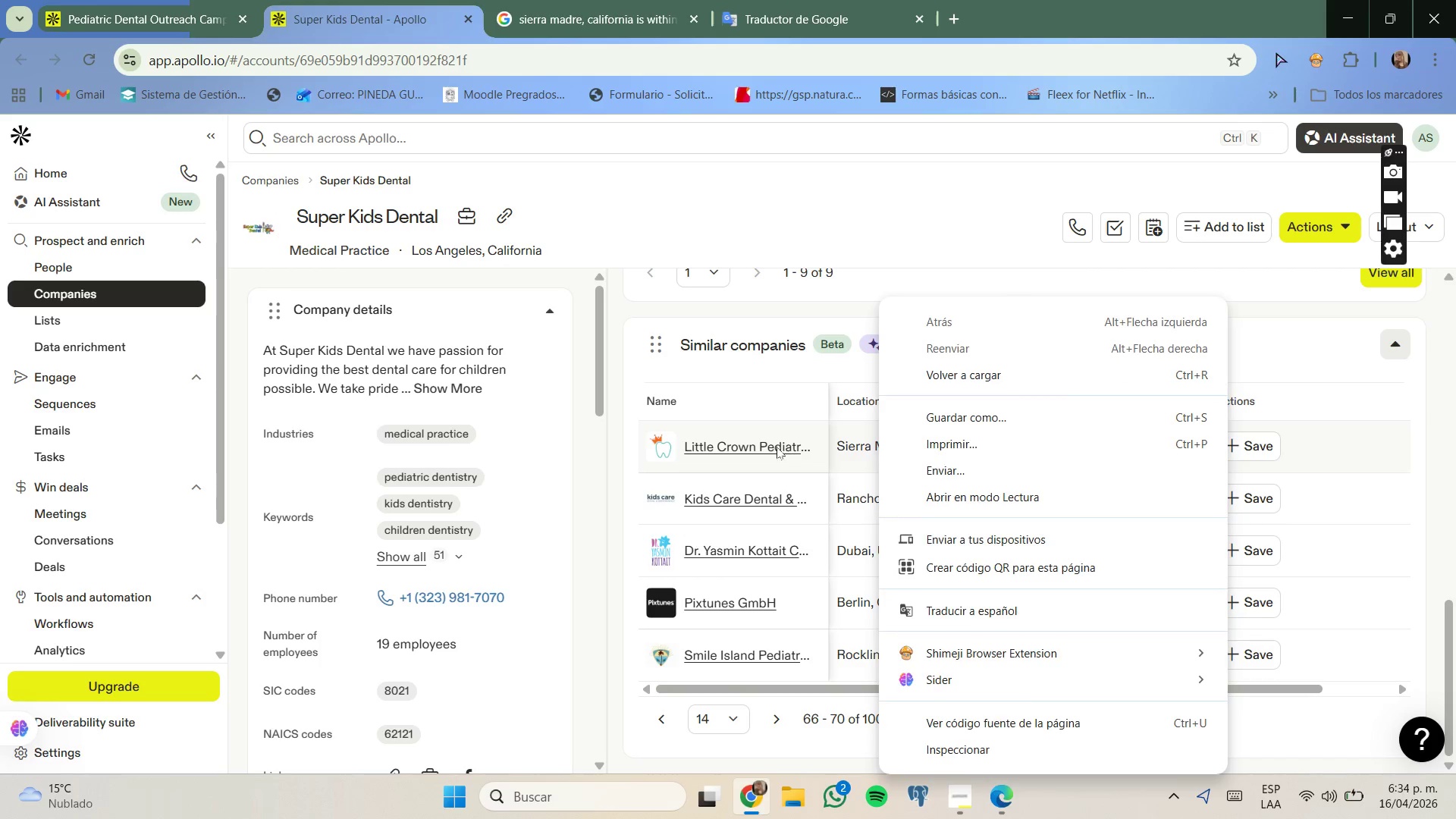 
right_click([777, 447])
 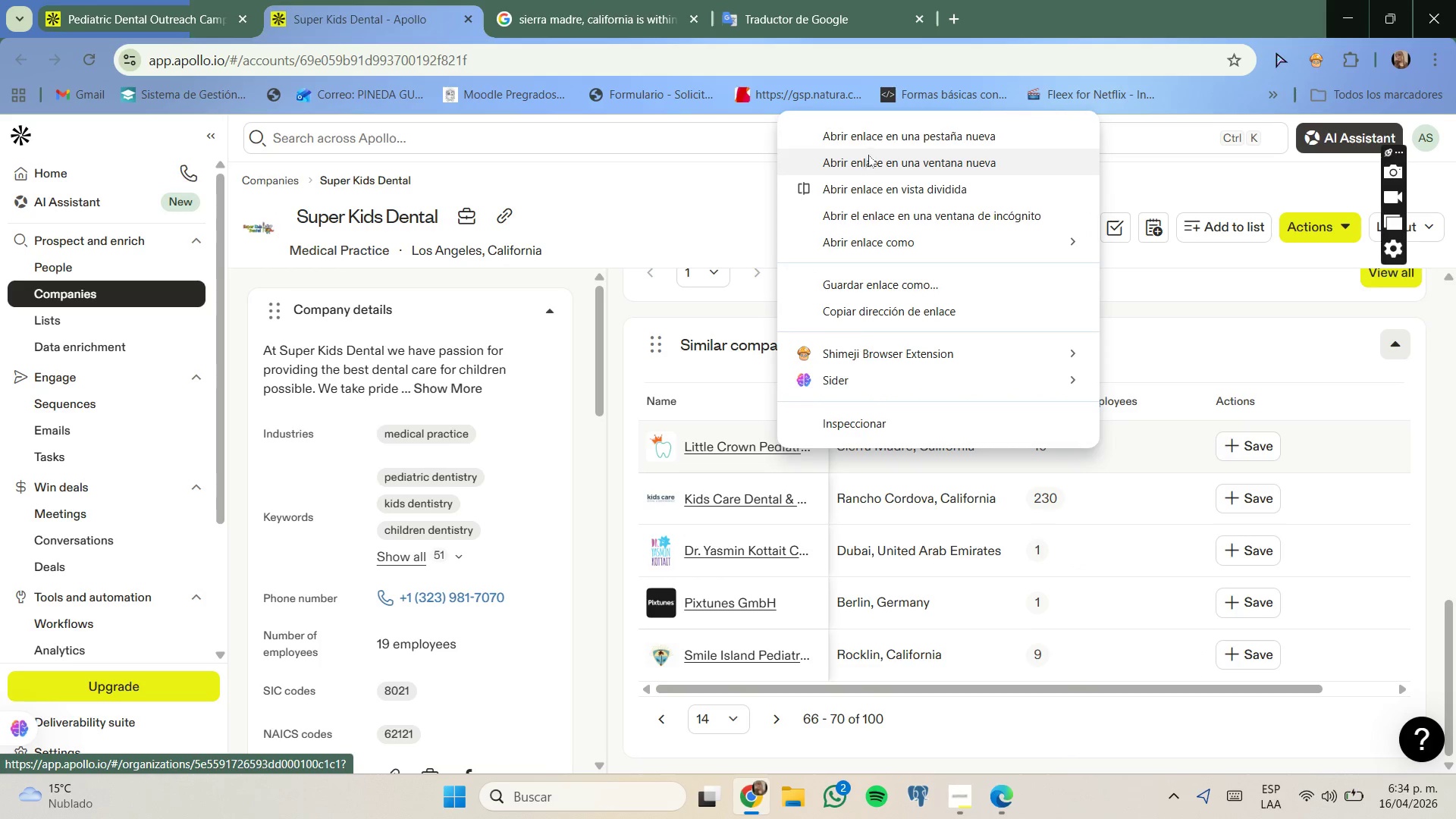 
left_click([871, 143])